 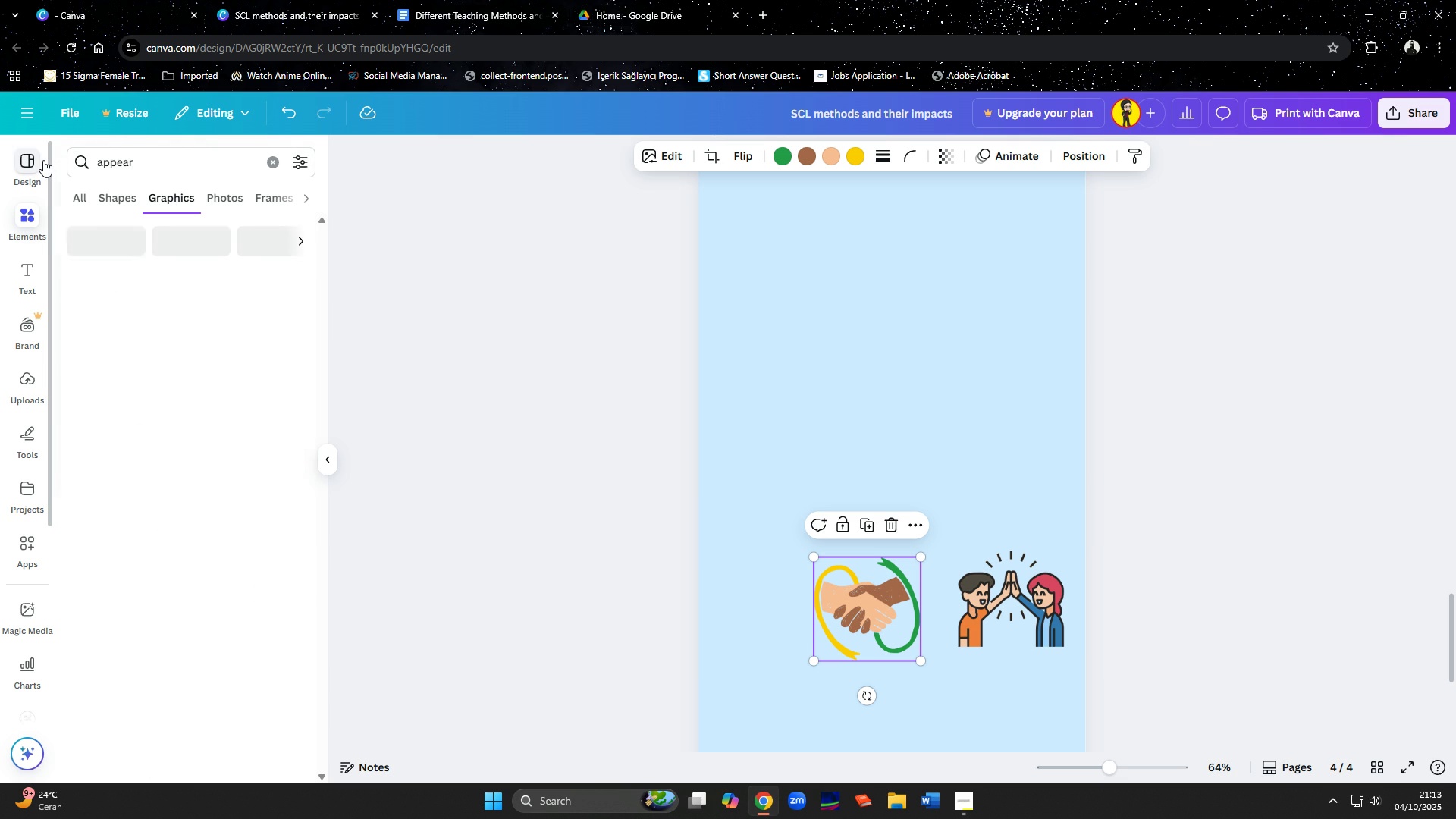 
key(Enter)
 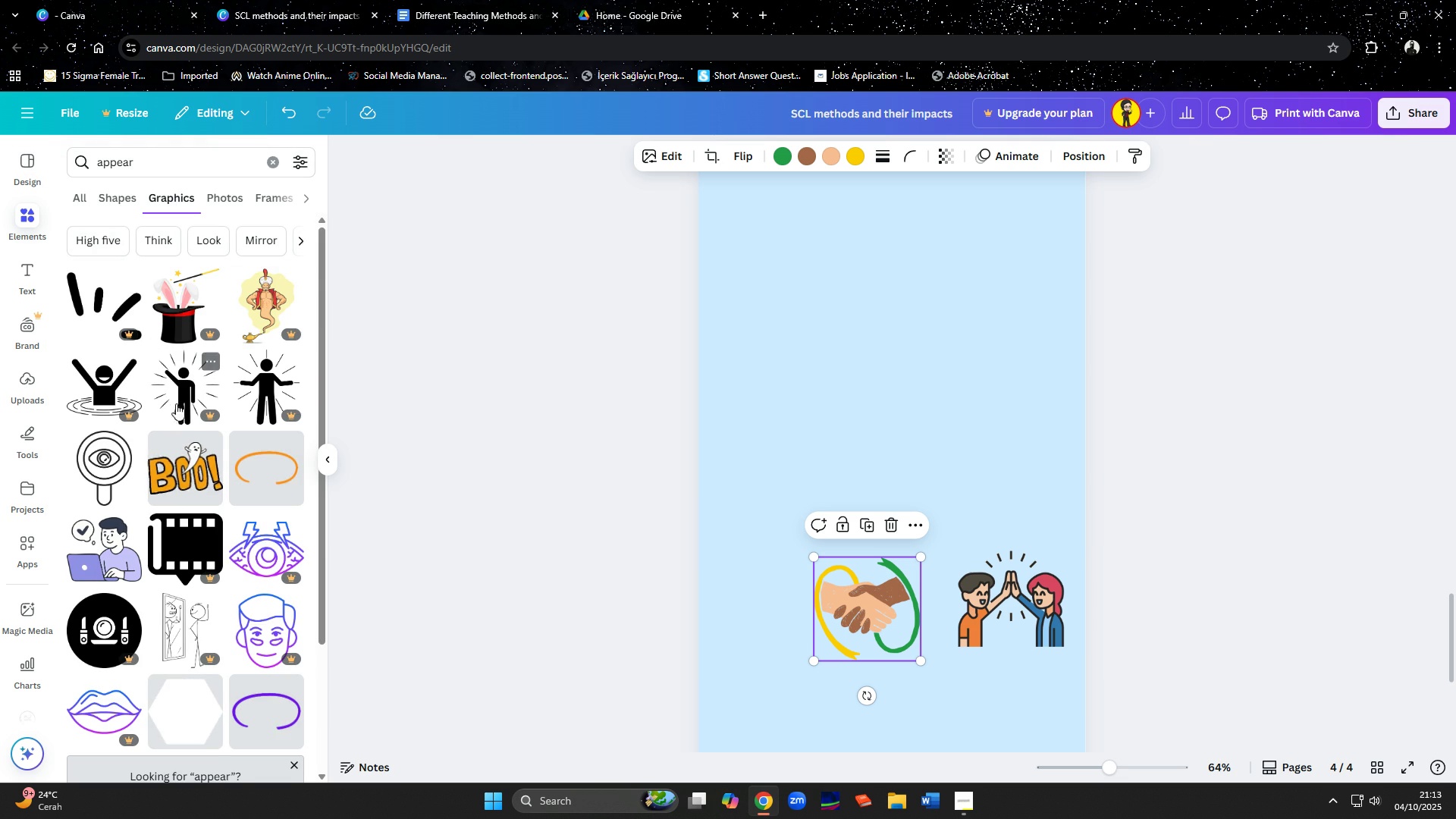 
scroll: coordinate [172, 425], scroll_direction: down, amount: 1.0
 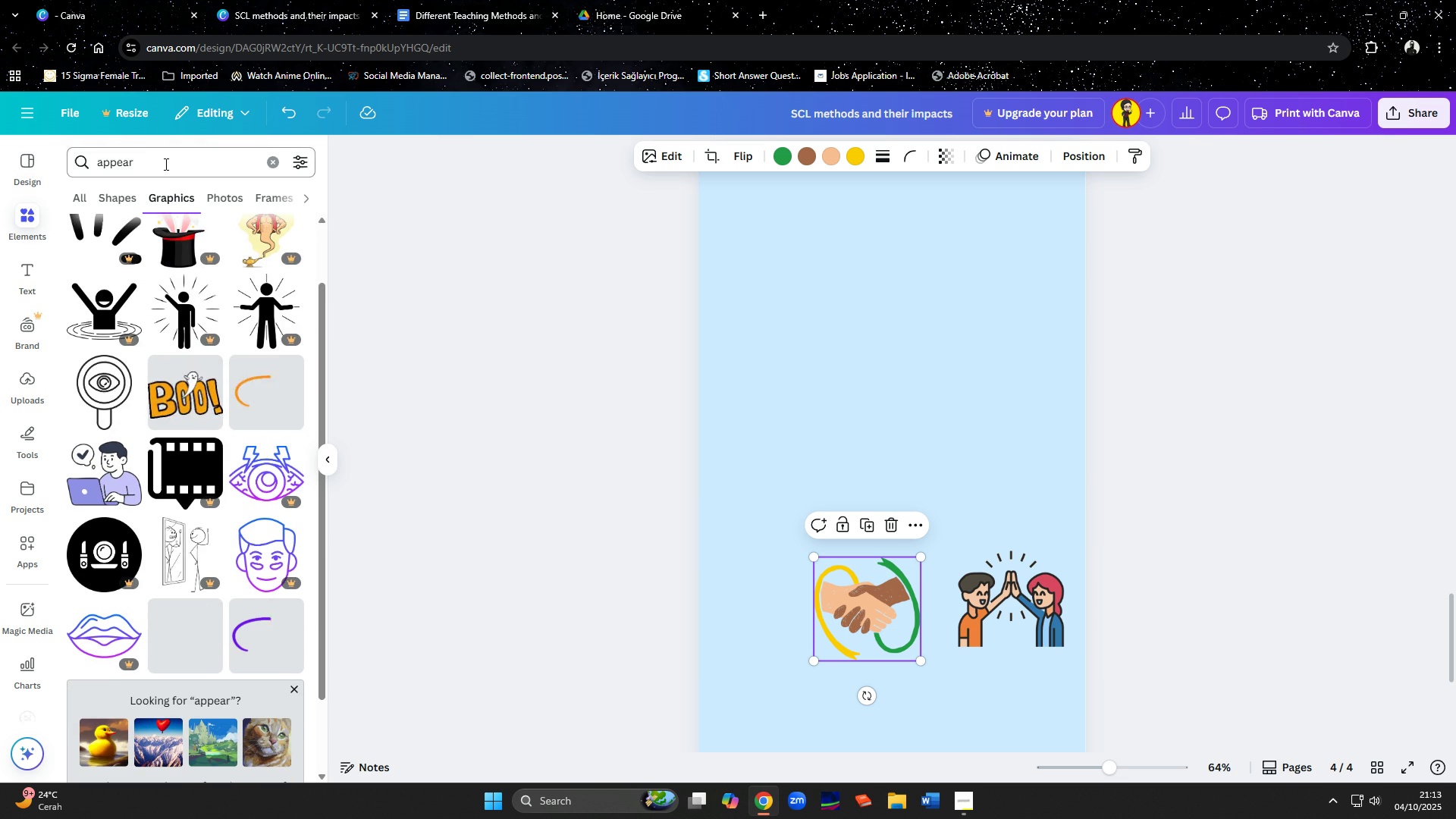 
left_click([164, 164])
 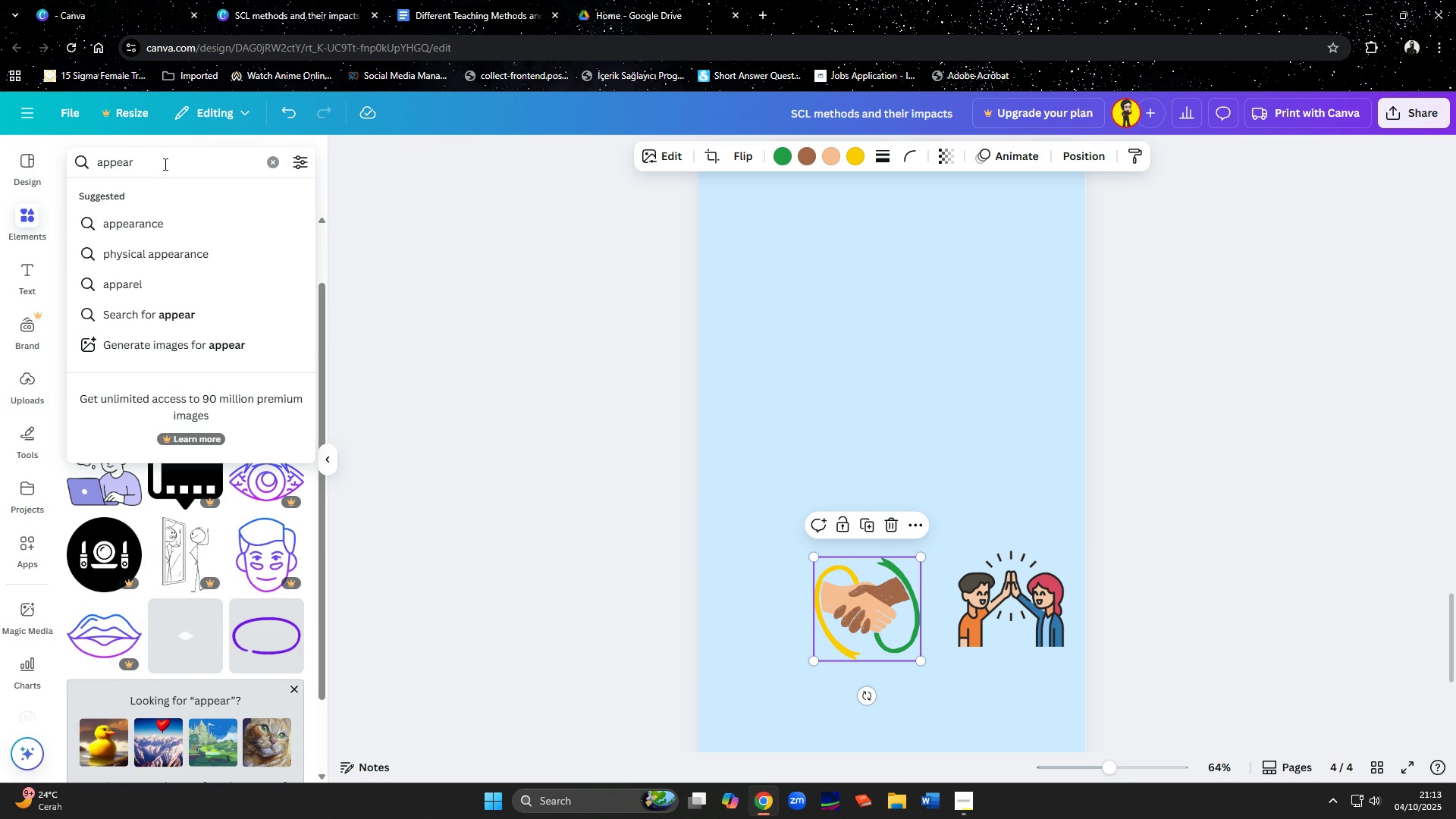 
type( from below)
 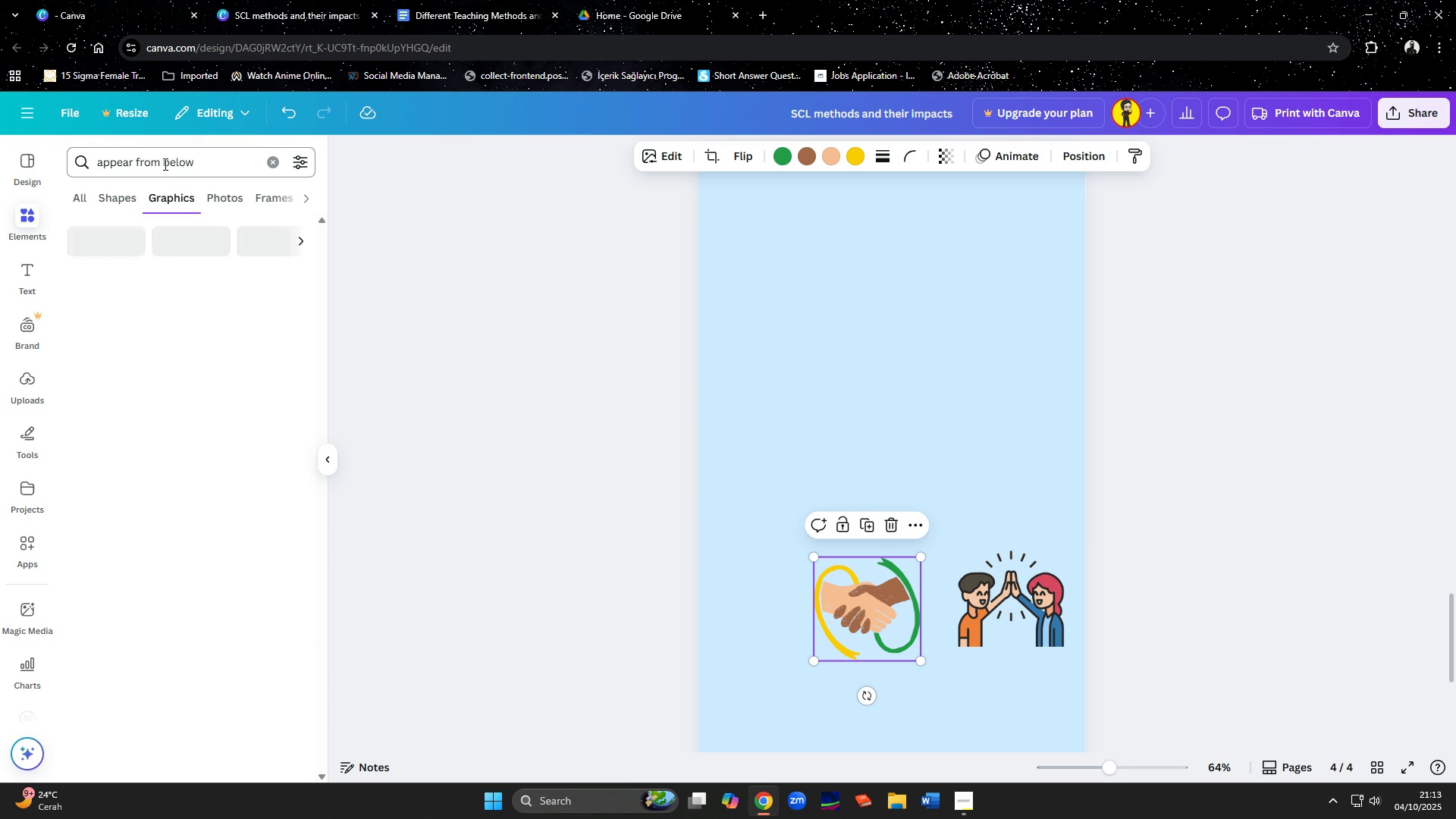 
key(Enter)
 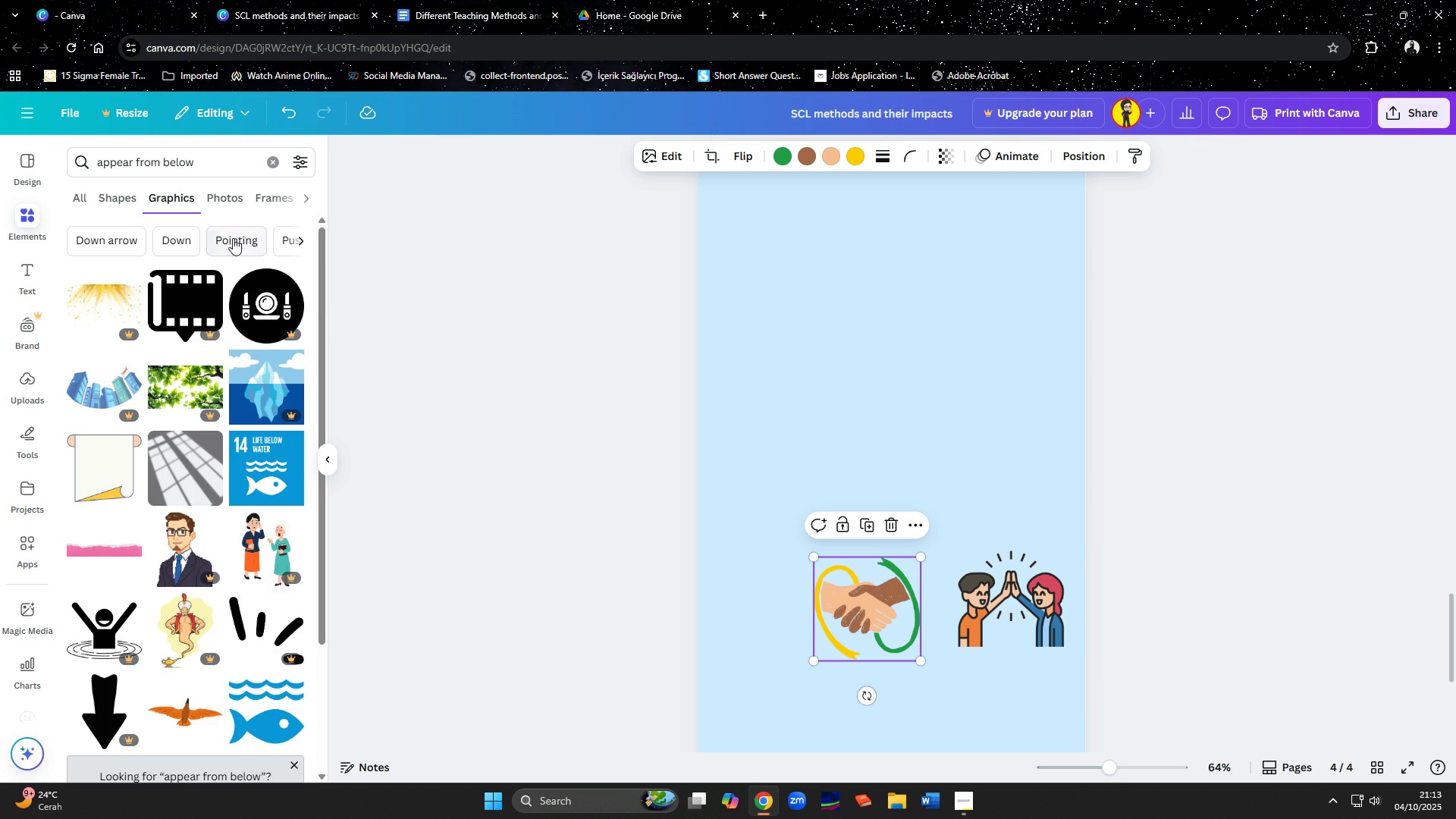 
scroll: coordinate [185, 496], scroll_direction: down, amount: 8.0
 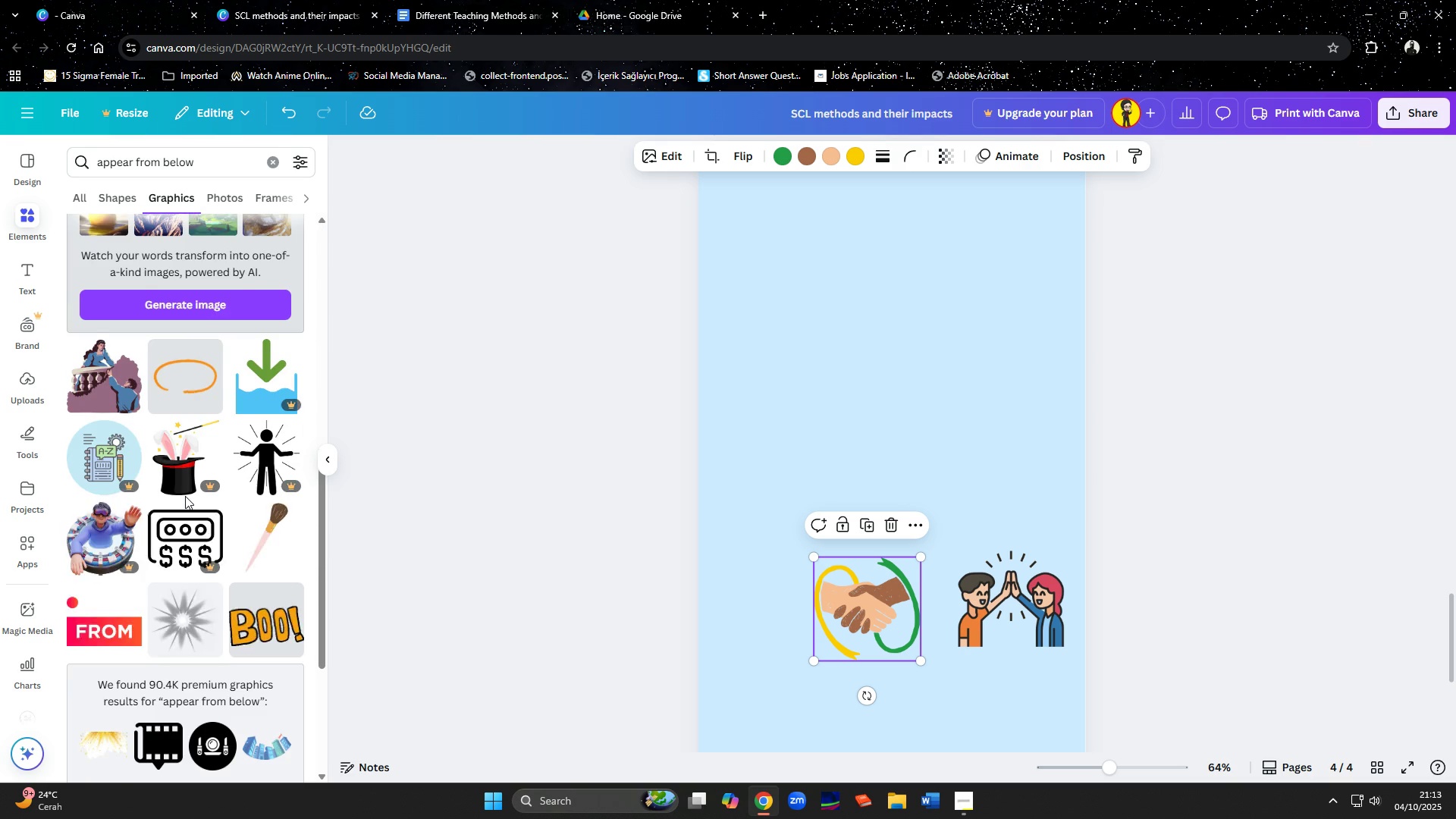 
scroll: coordinate [185, 496], scroll_direction: up, amount: 10.0